 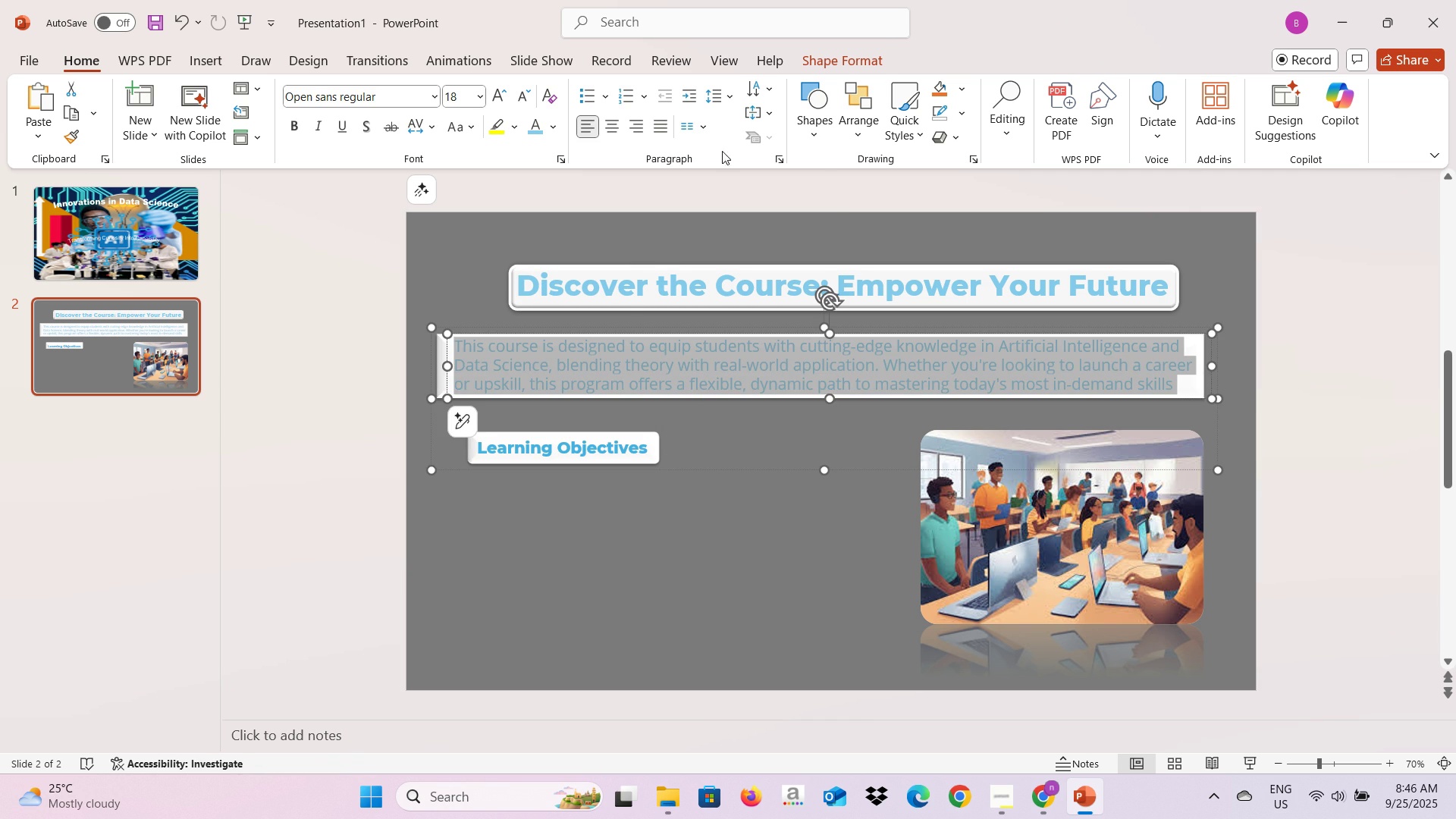 
left_click([954, 93])
 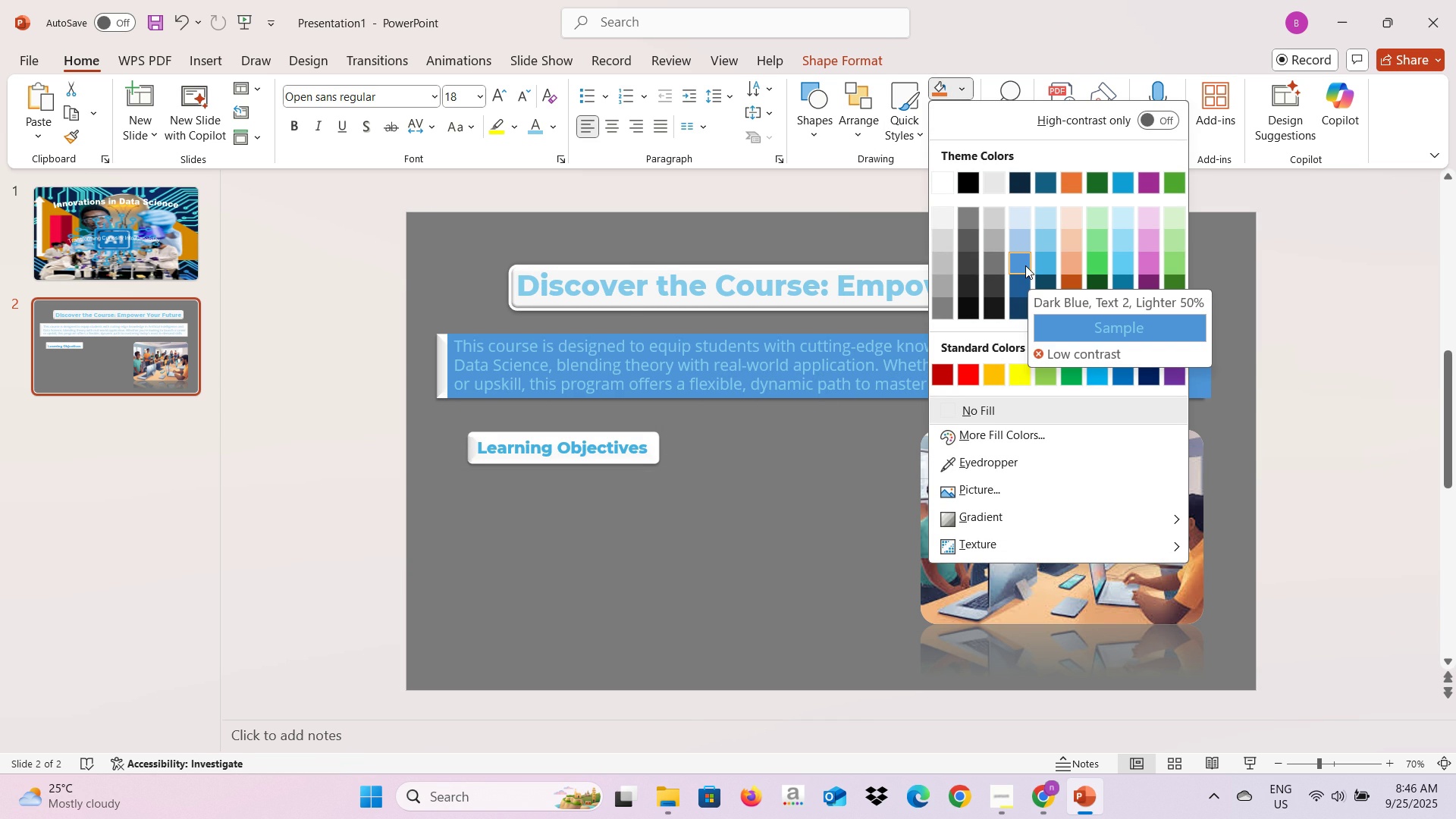 
left_click([909, 195])
 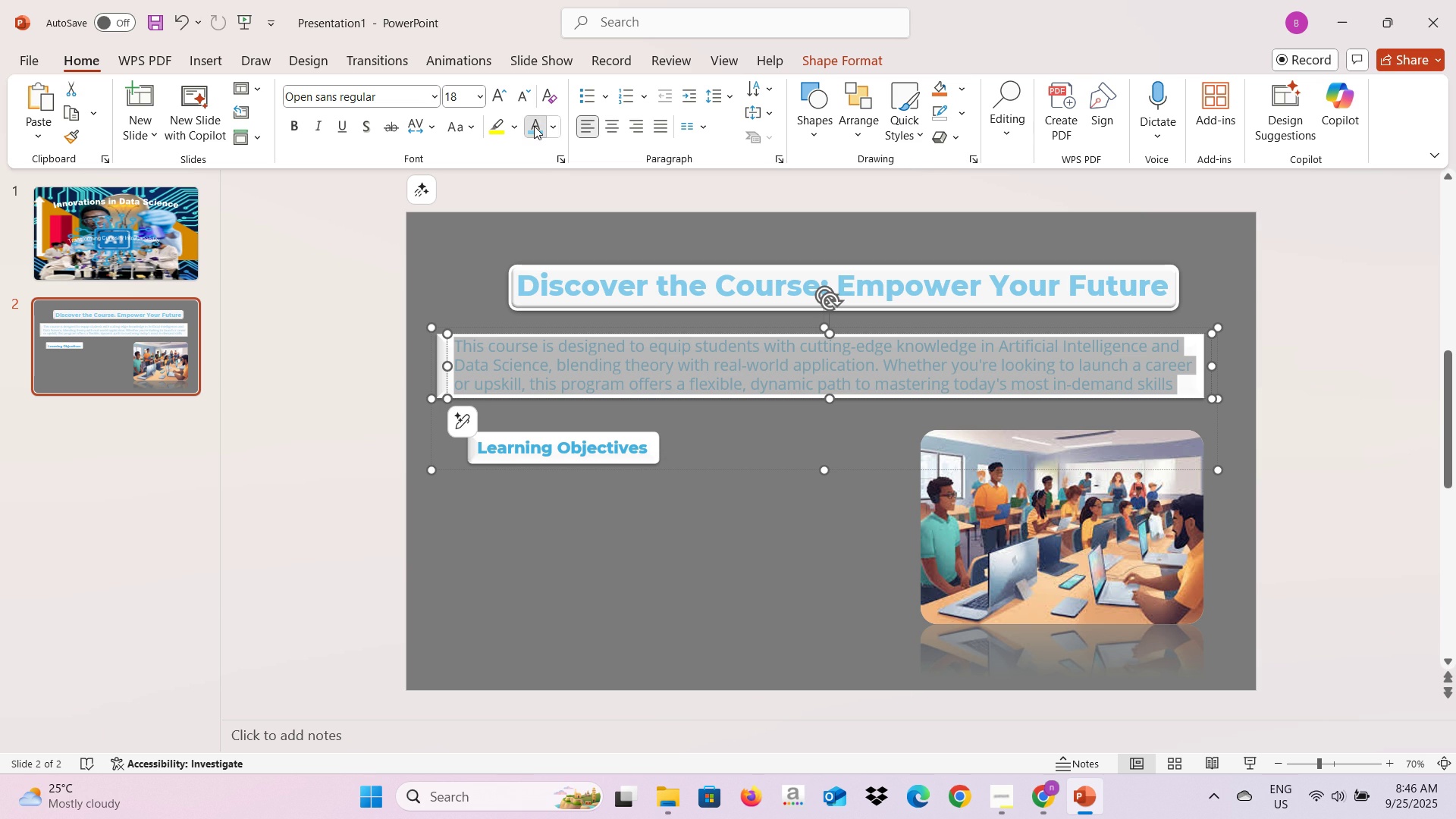 
left_click([534, 126])
 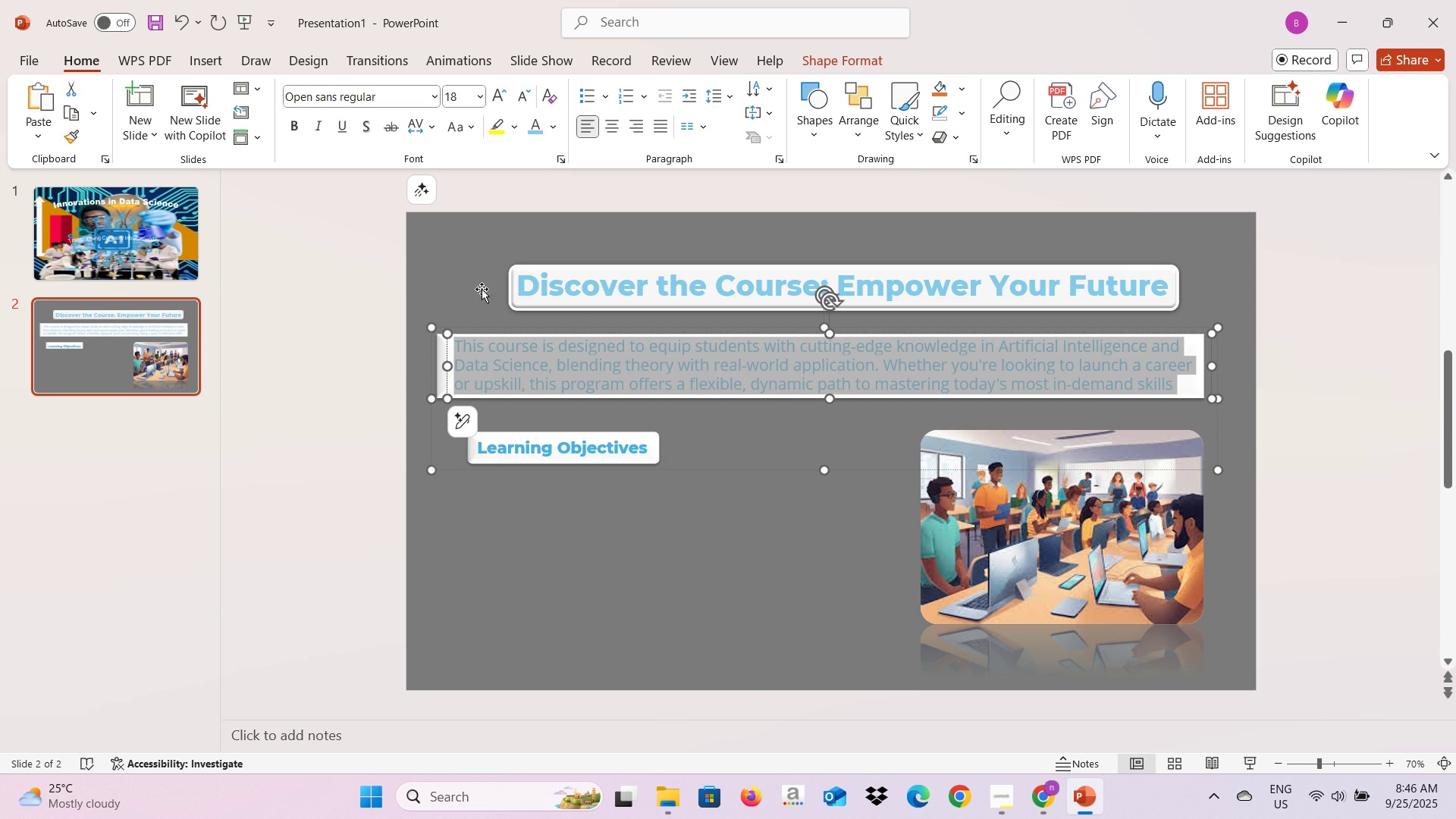 
left_click([482, 289])
 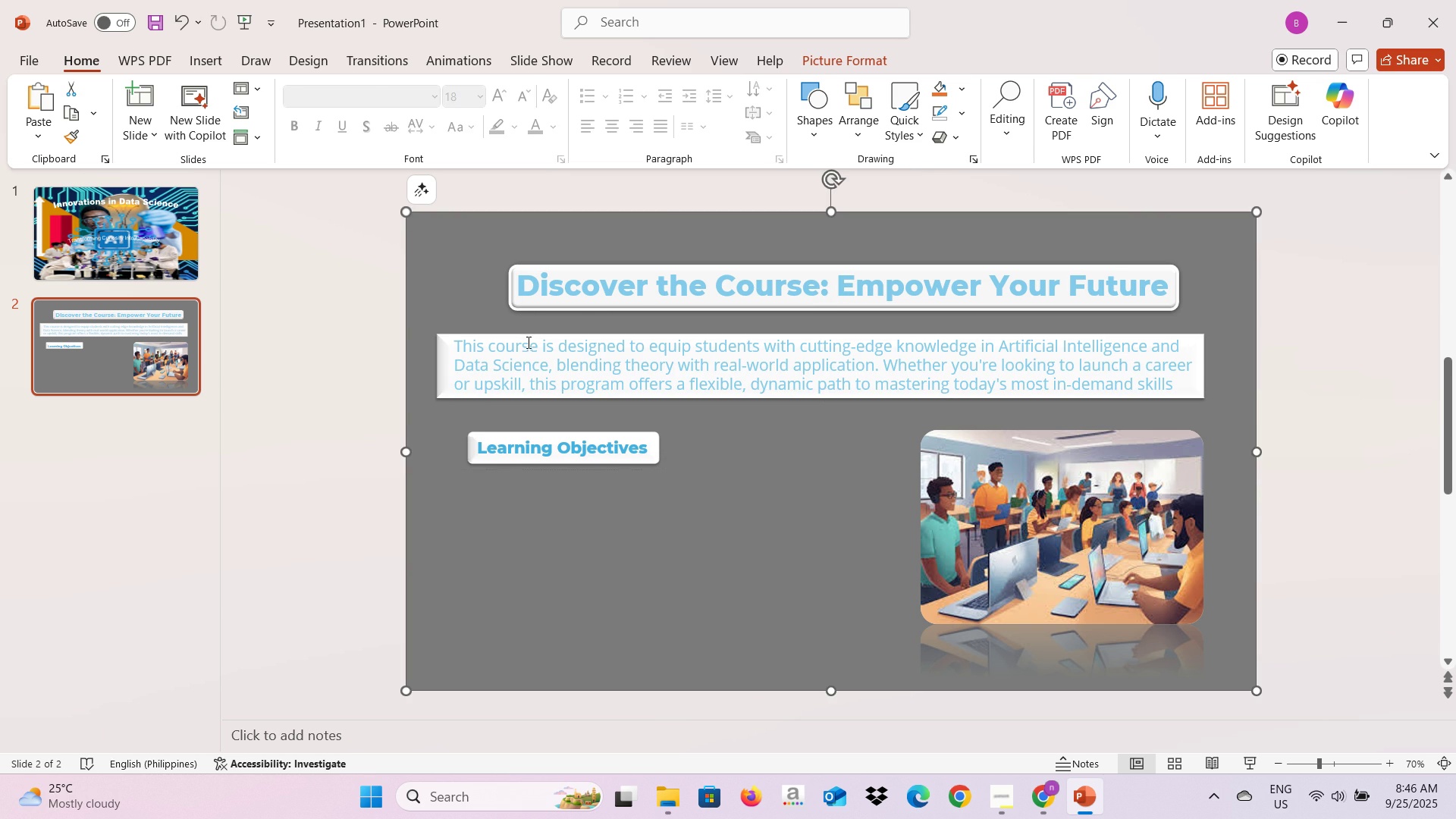 
left_click([527, 356])